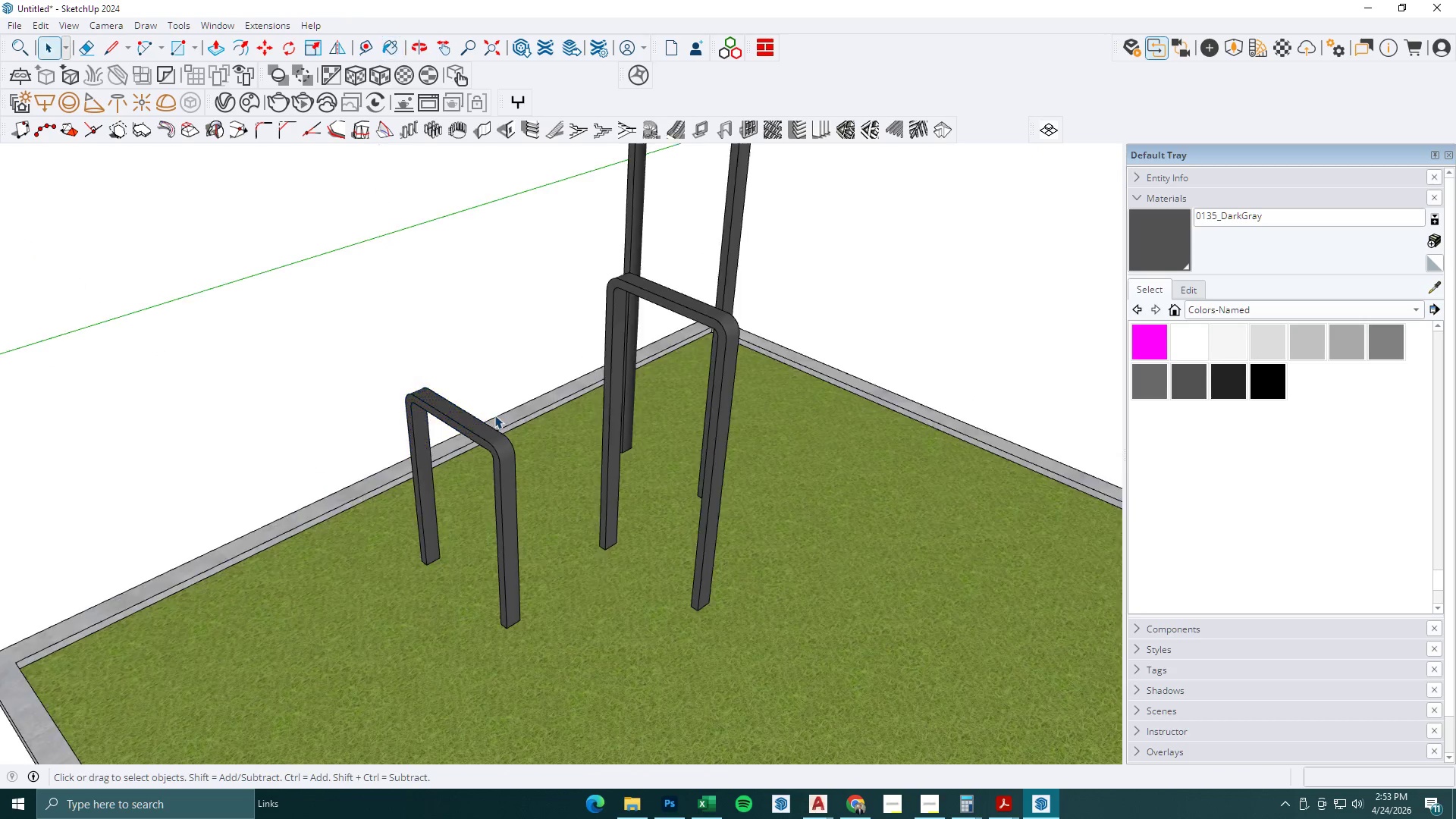 
key(Escape)
 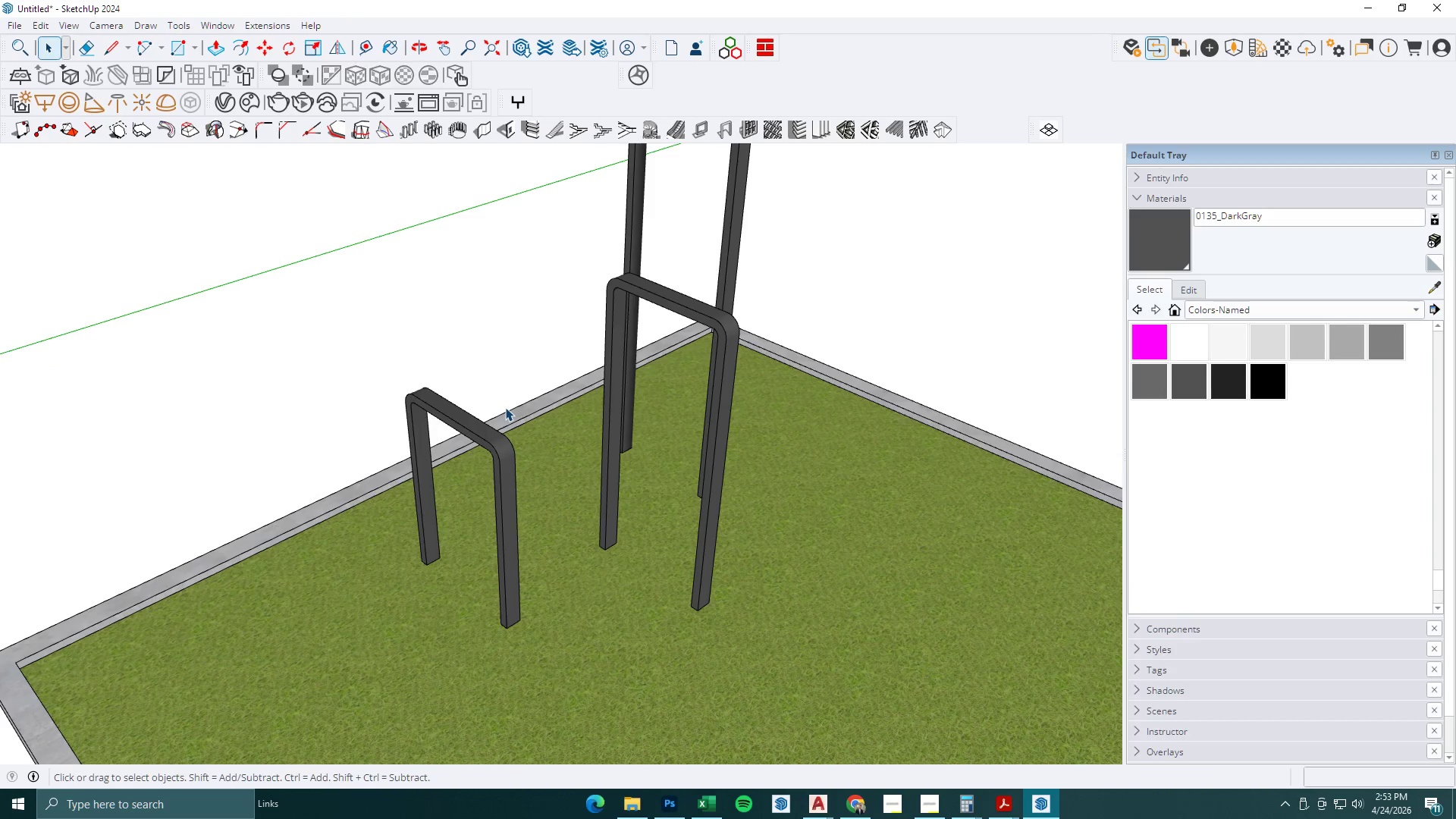 
key(Escape)
 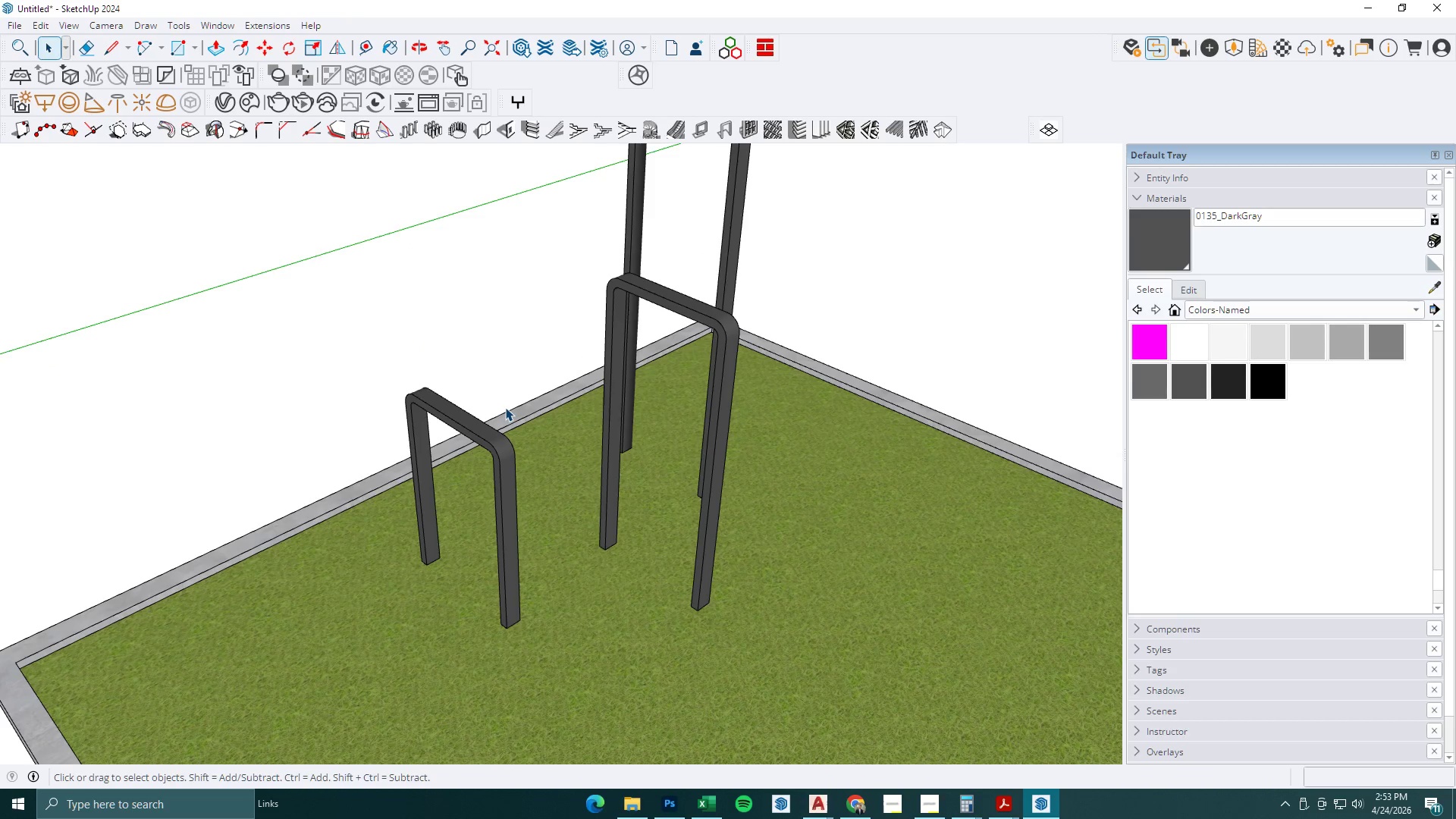 
scroll: coordinate [530, 359], scroll_direction: down, amount: 10.0
 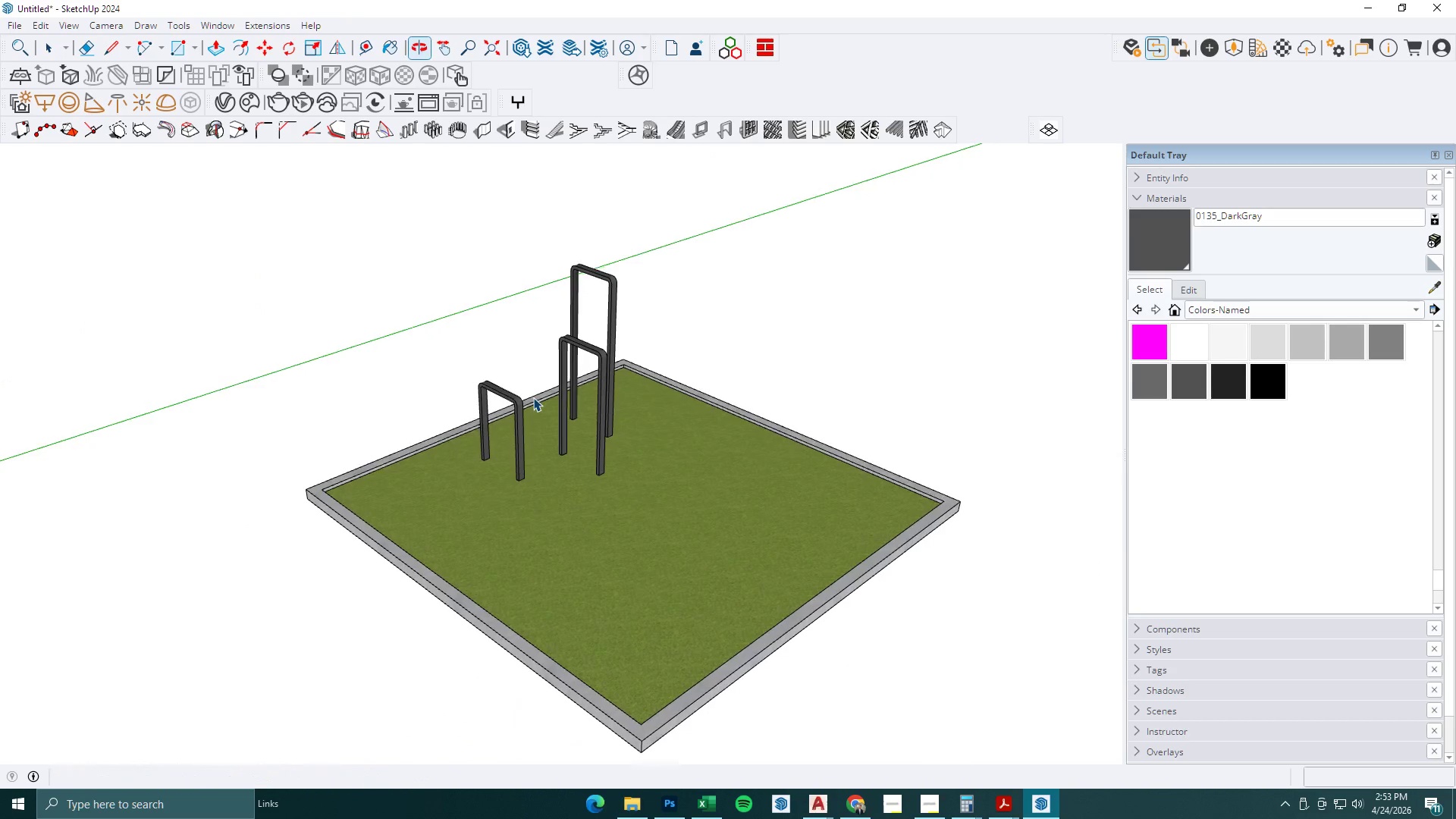 
key(Control+ControlLeft)
 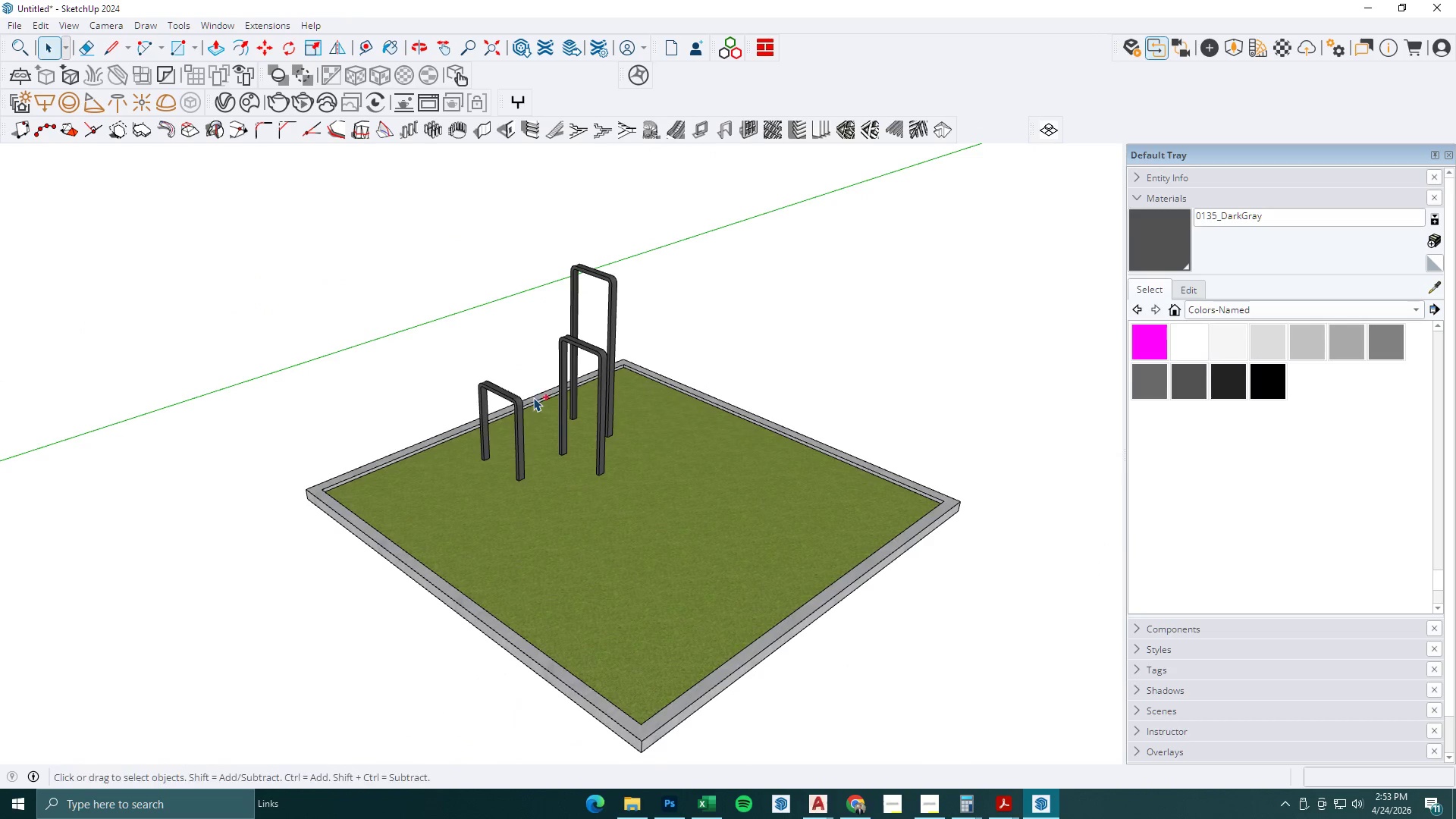 
key(Control+S)
 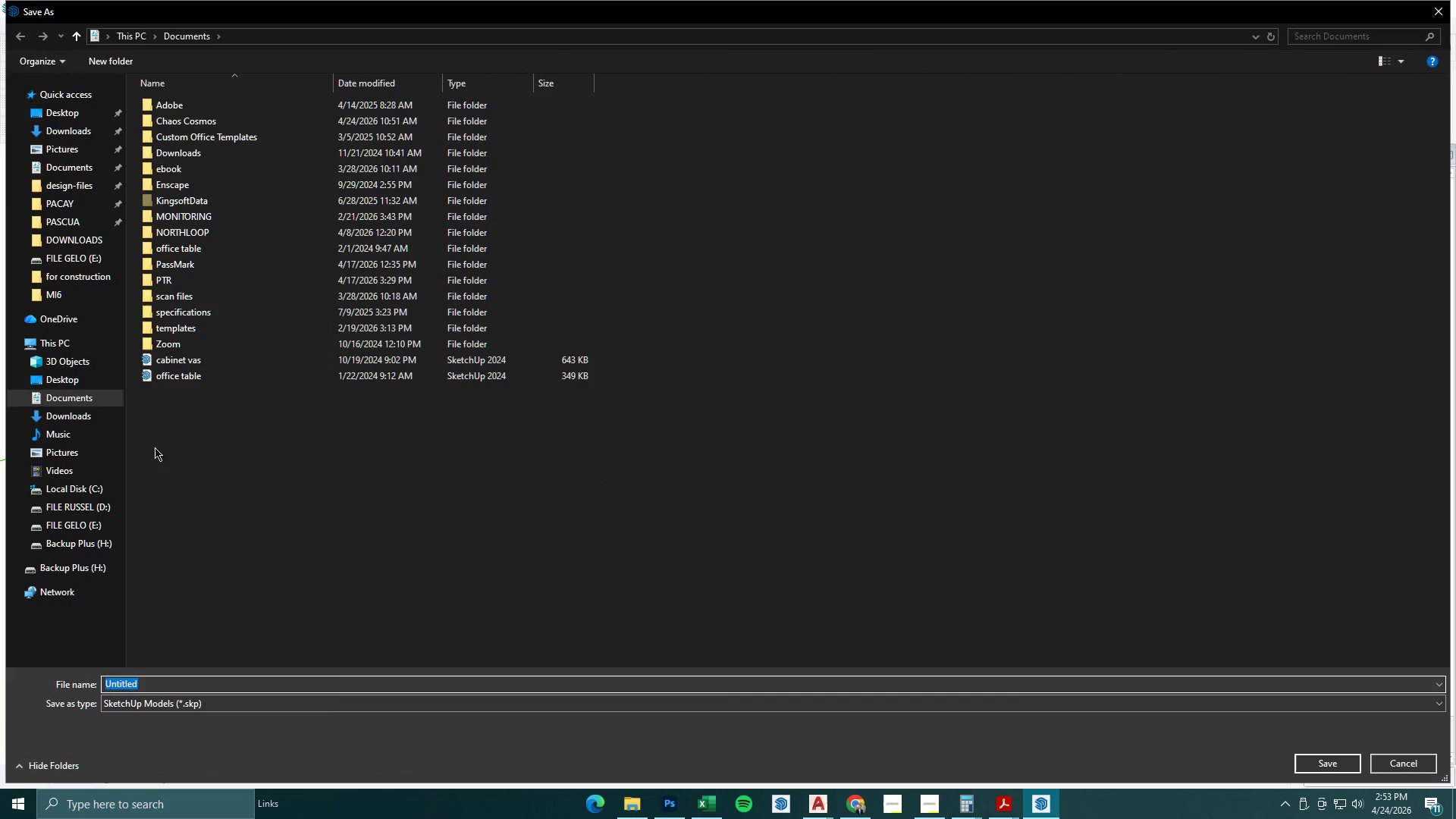 
left_click([87, 527])
 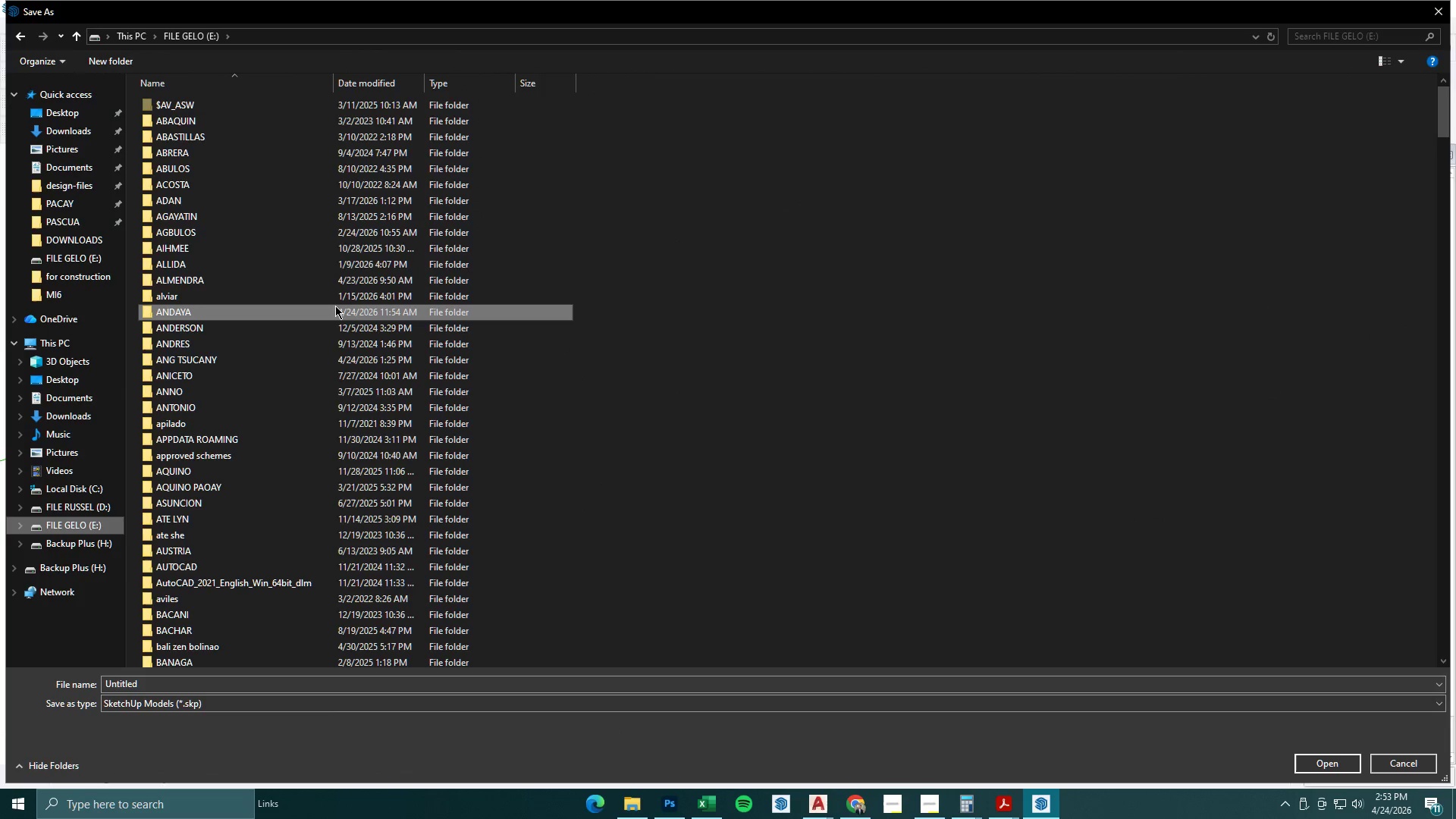 
double_click([312, 268])
 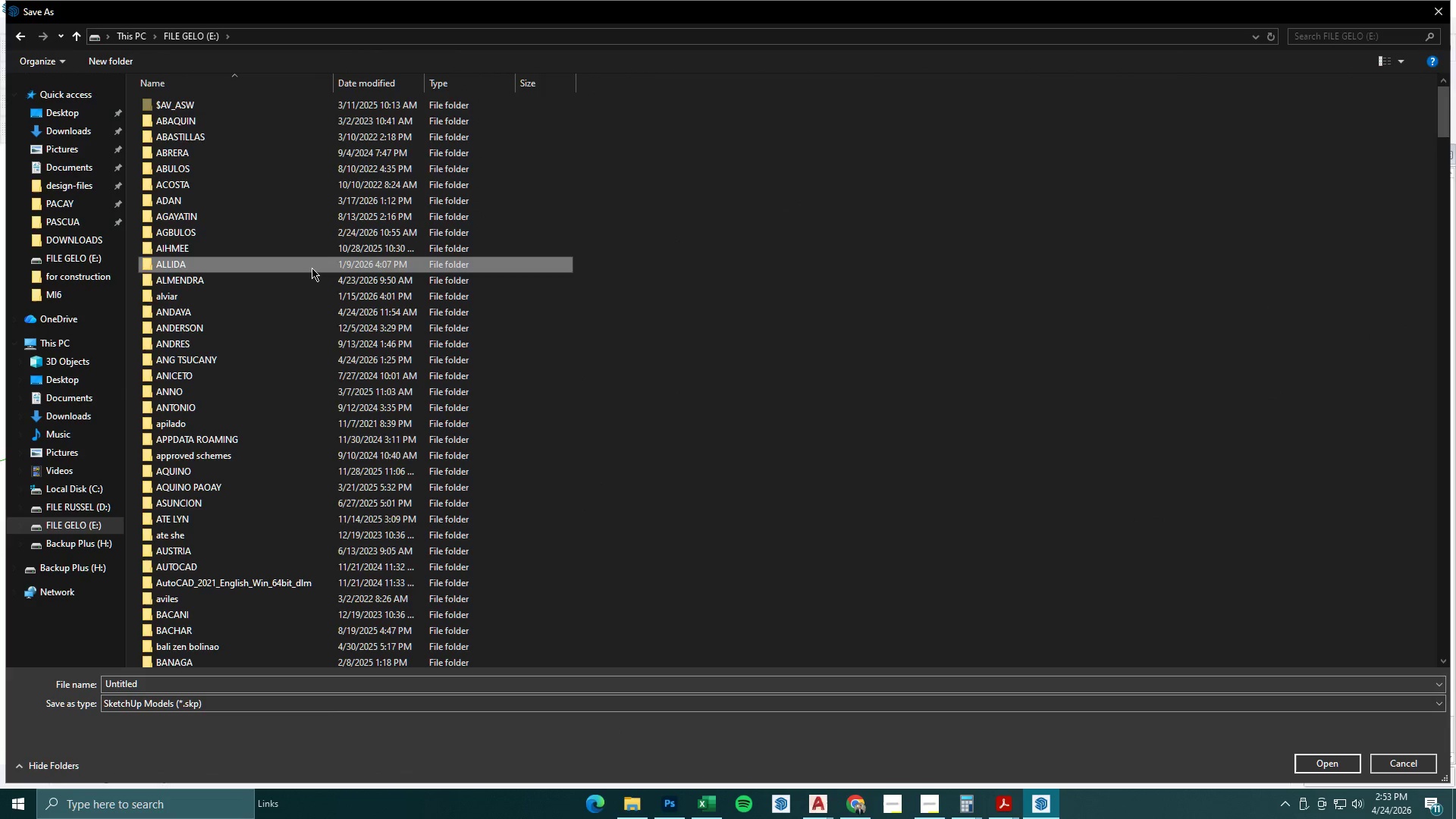 
type(ppp)
 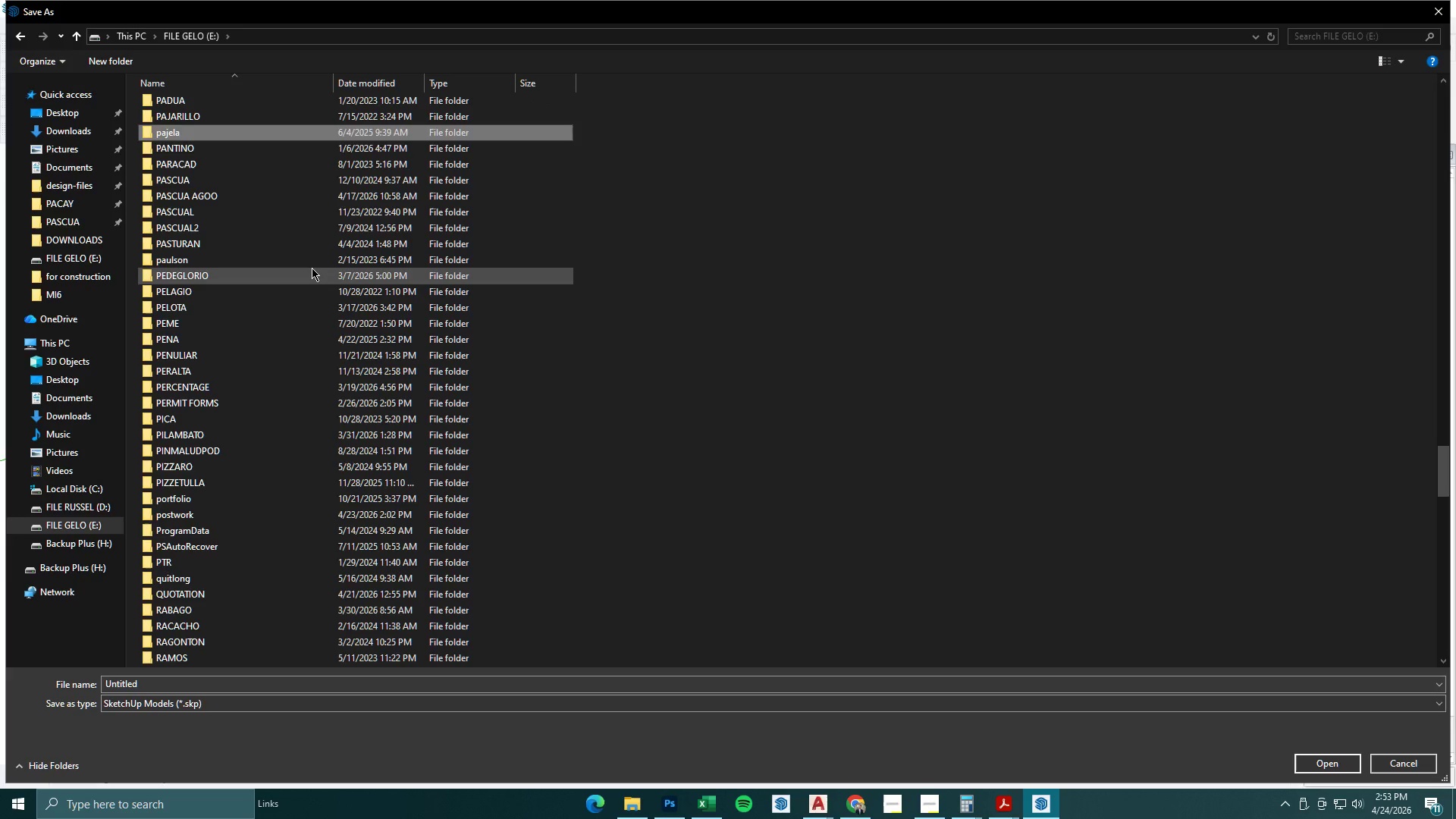 
hold_key(key=P, duration=1.03)
 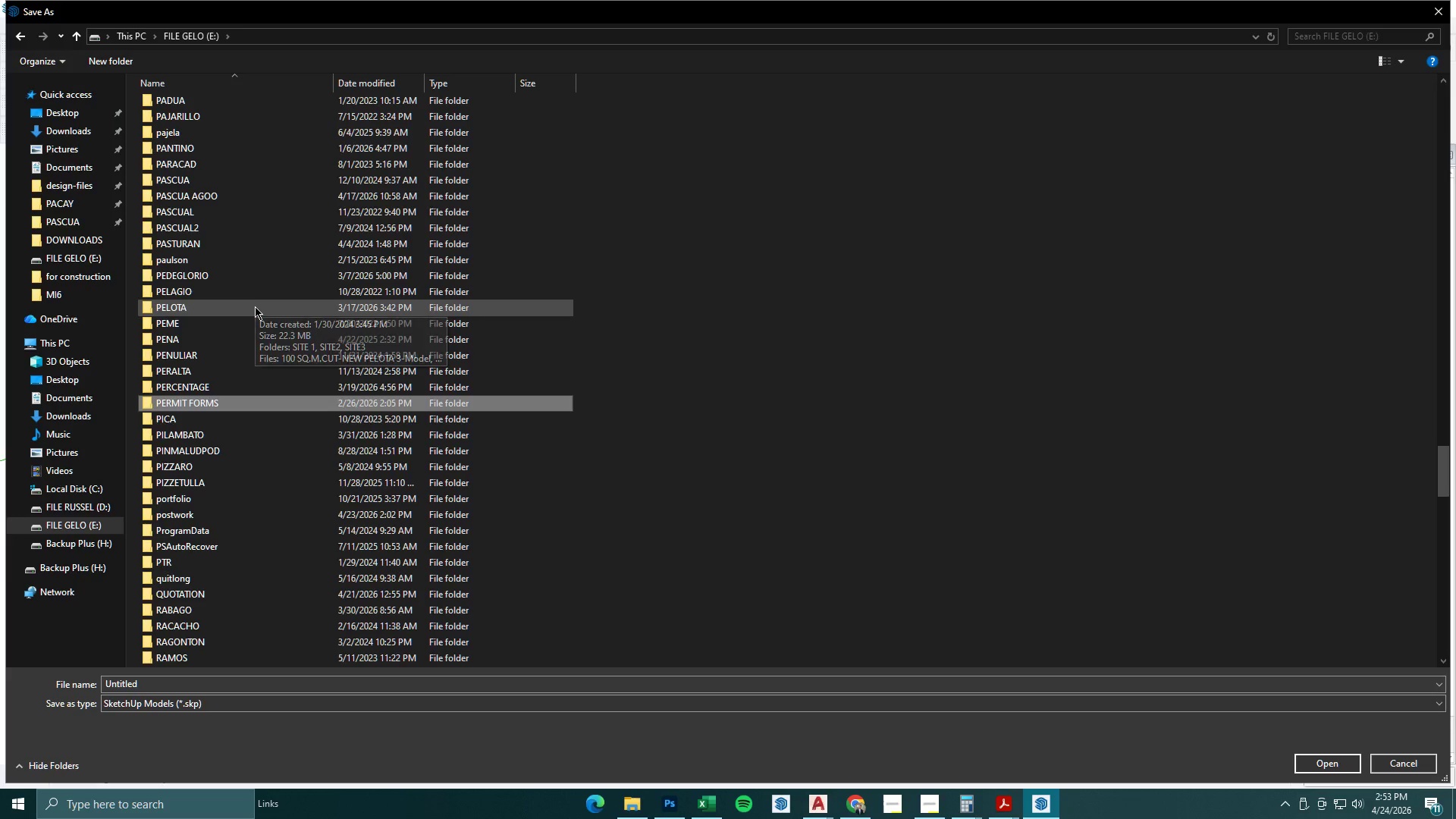 
type(ppp)
 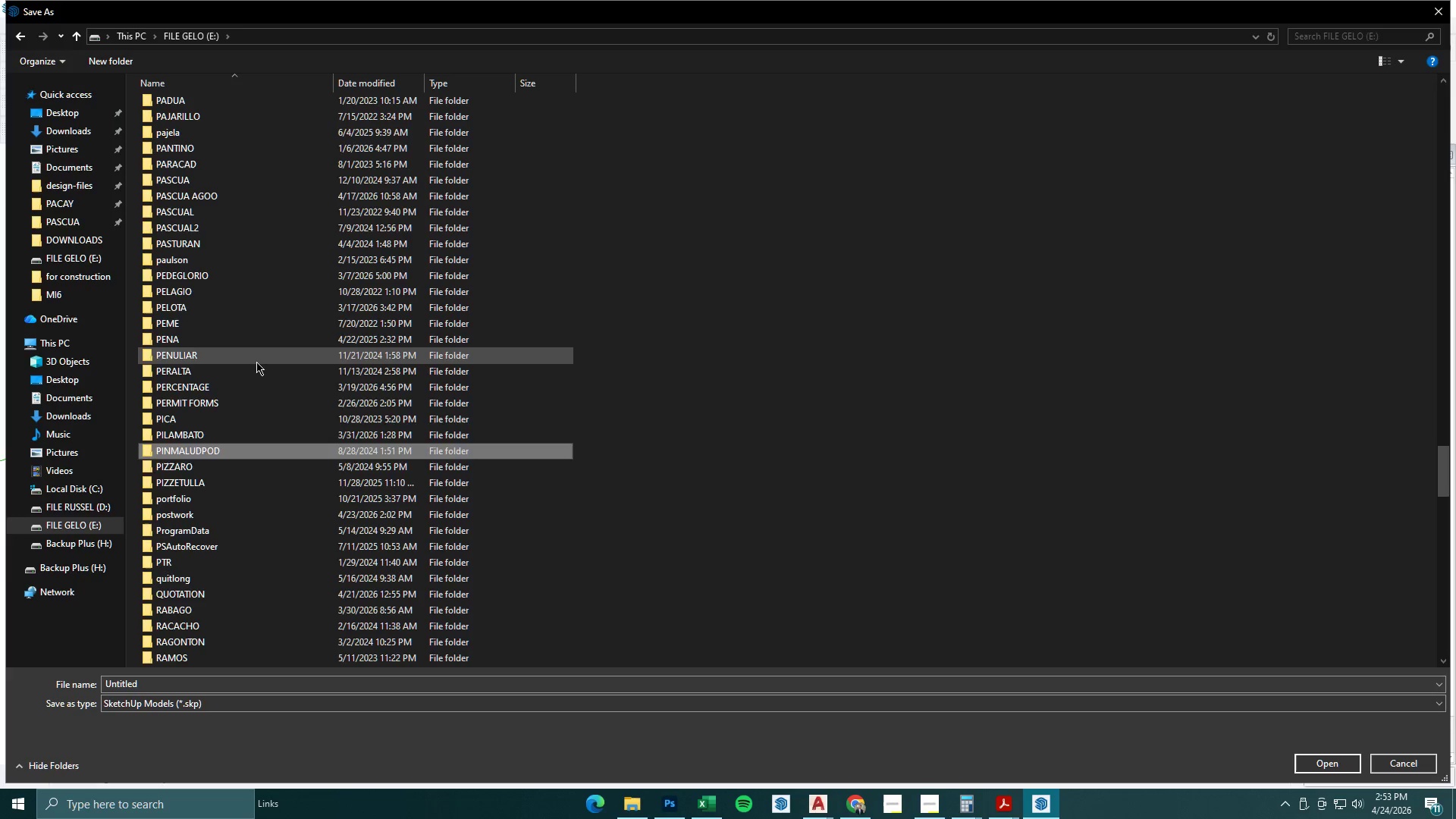 
hold_key(key=P, duration=0.81)
 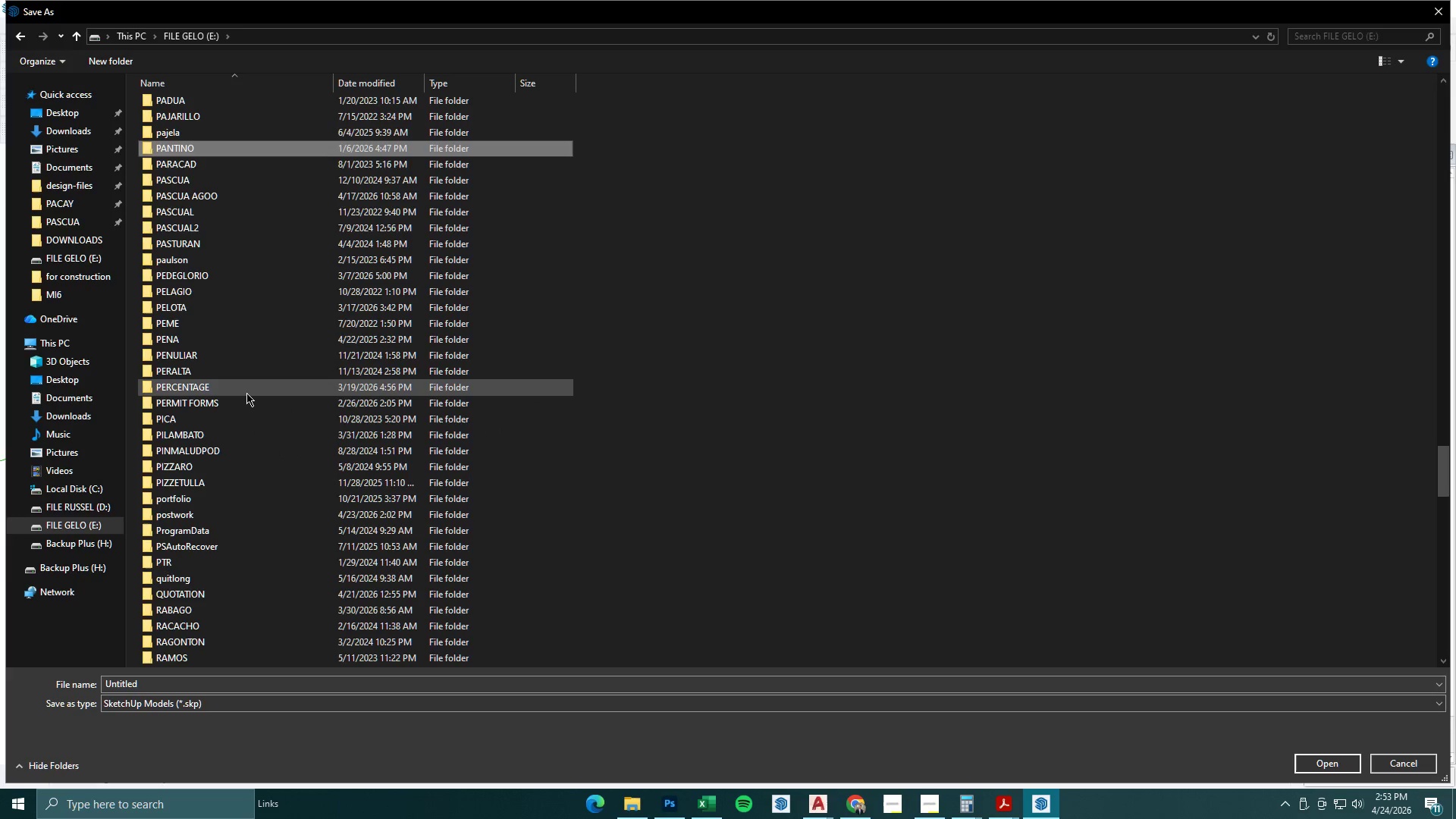 
hold_key(key=P, duration=0.88)
 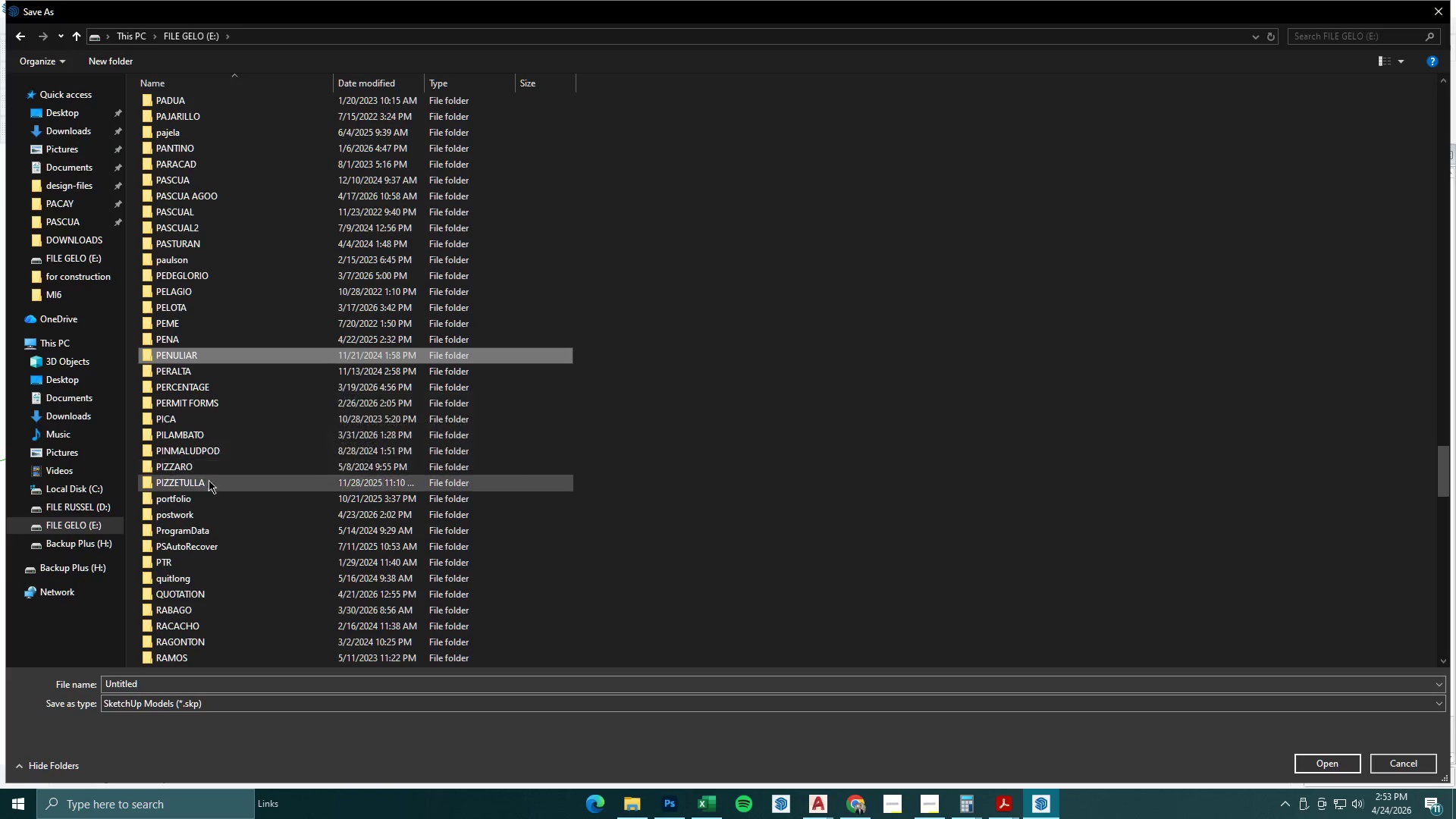 
double_click([199, 513])
 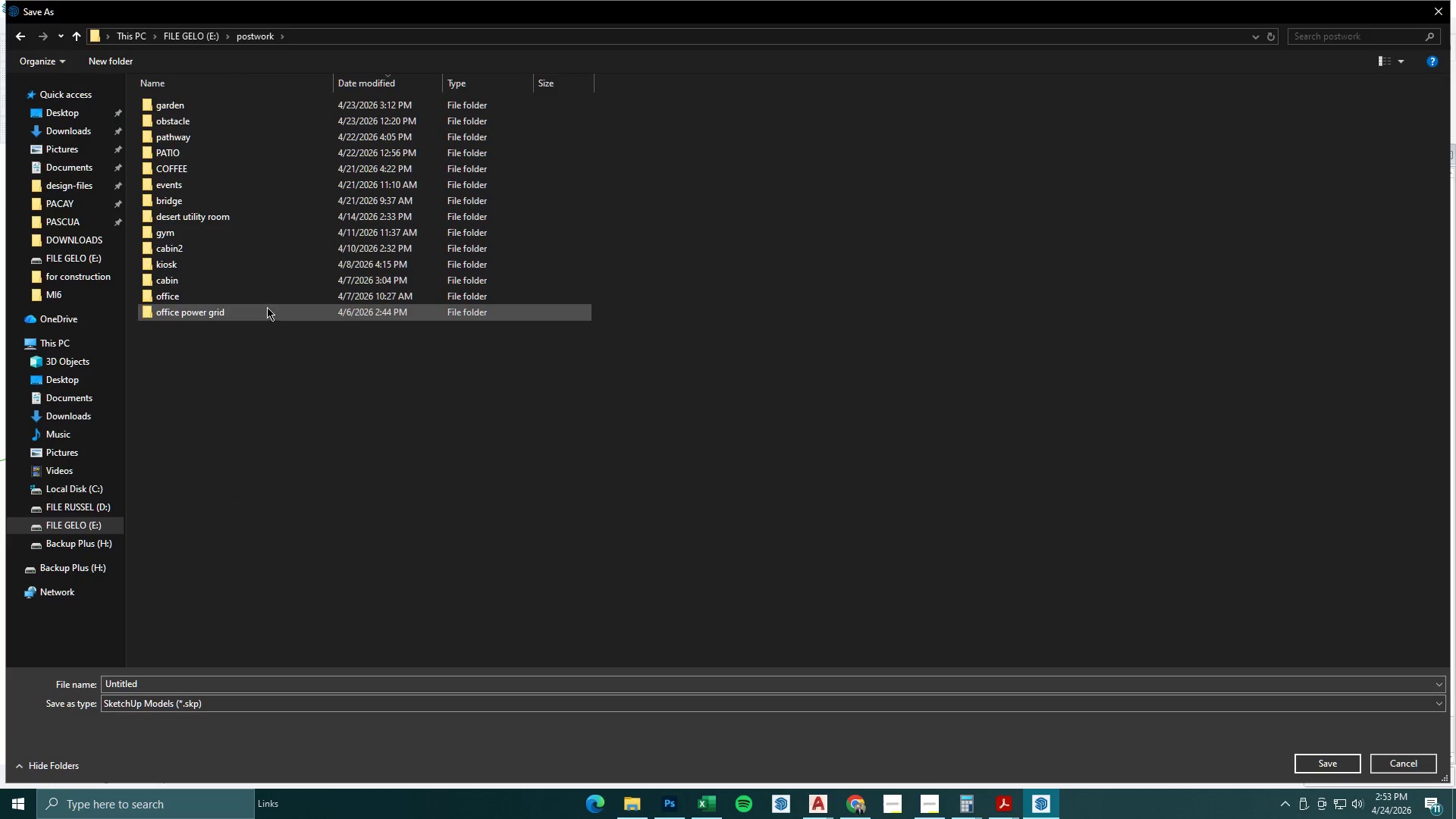 
right_click([253, 360])
 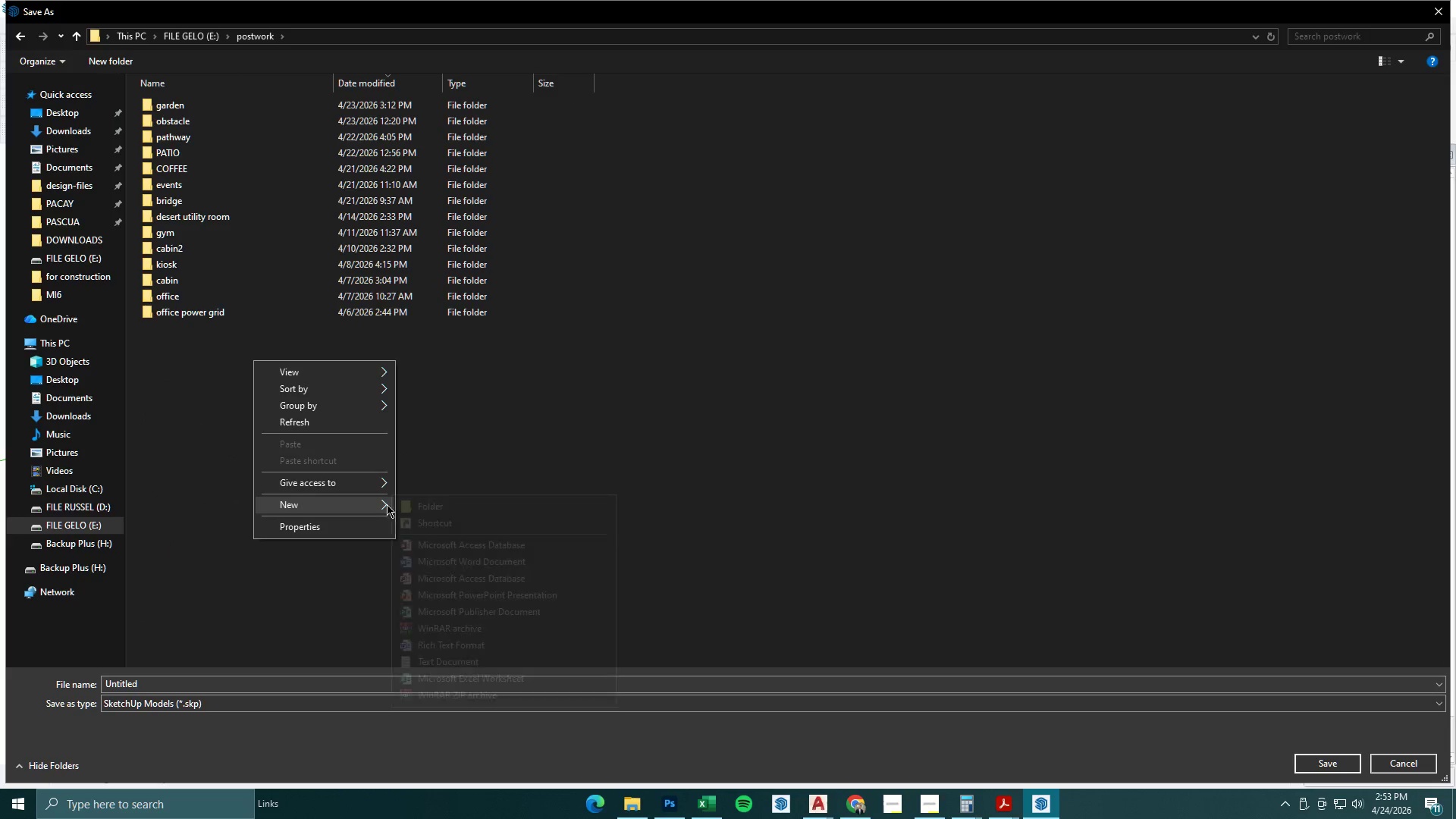 
double_click([441, 502])
 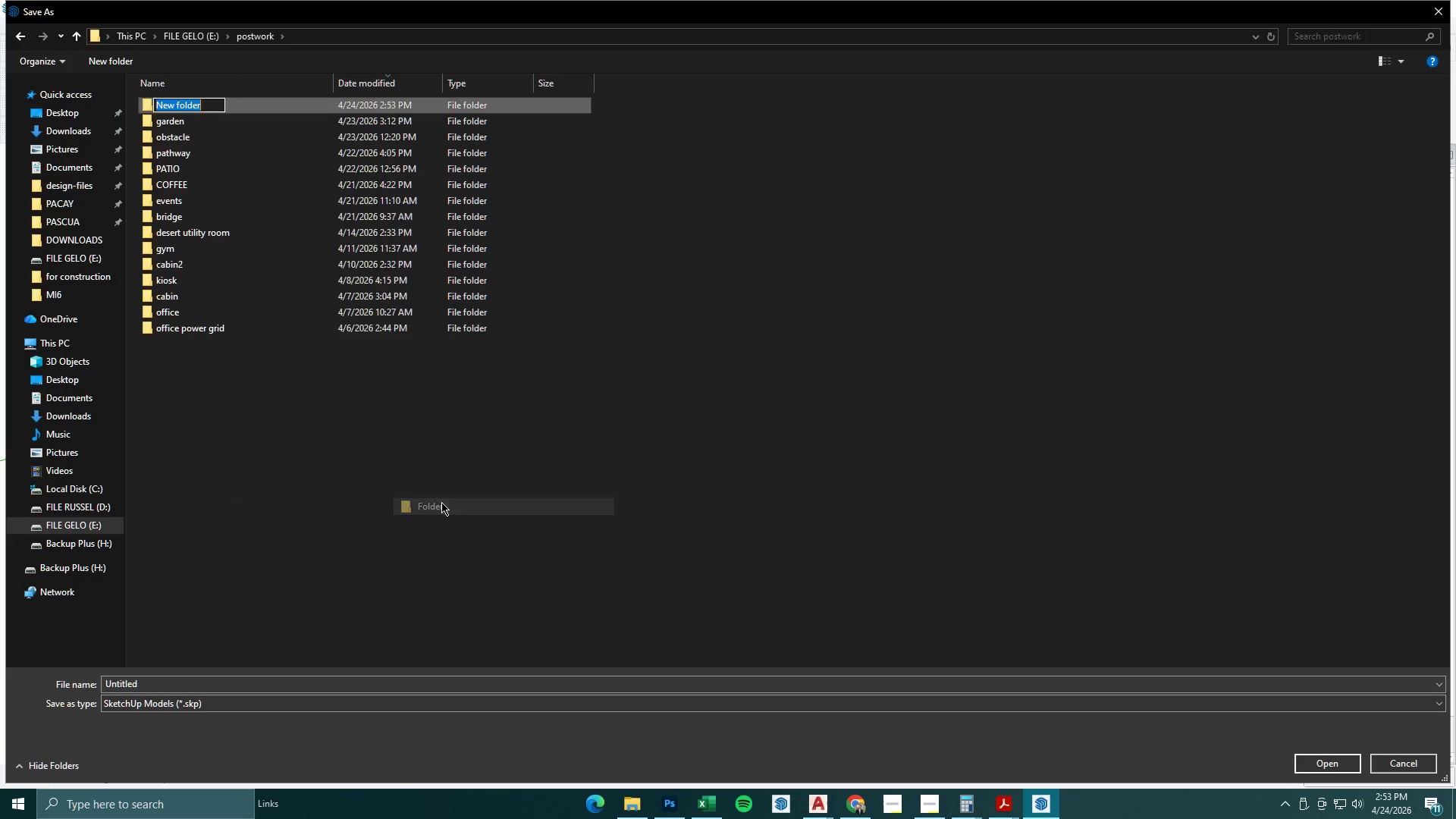 
type(archway)
 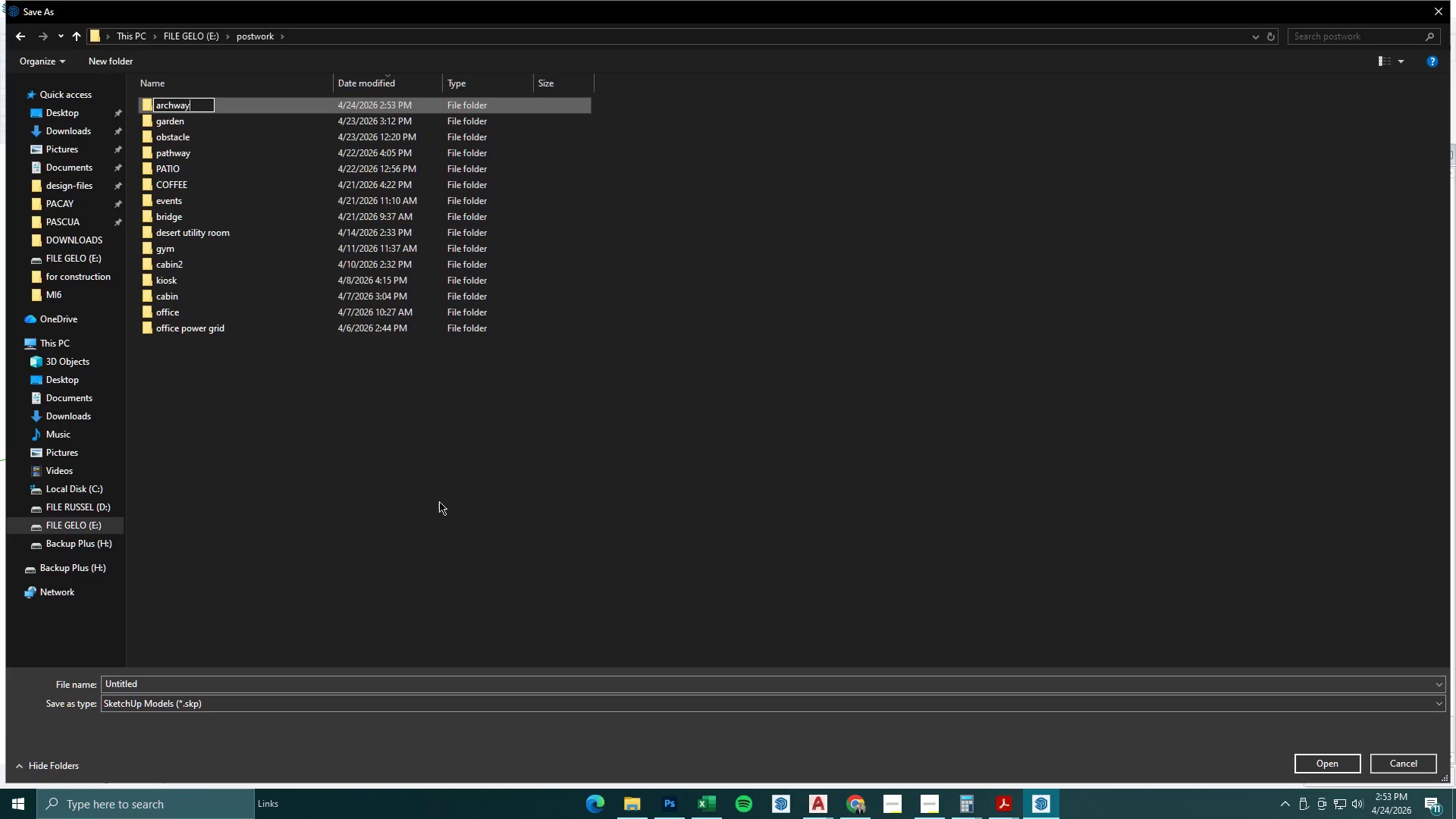 
left_click([439, 501])
 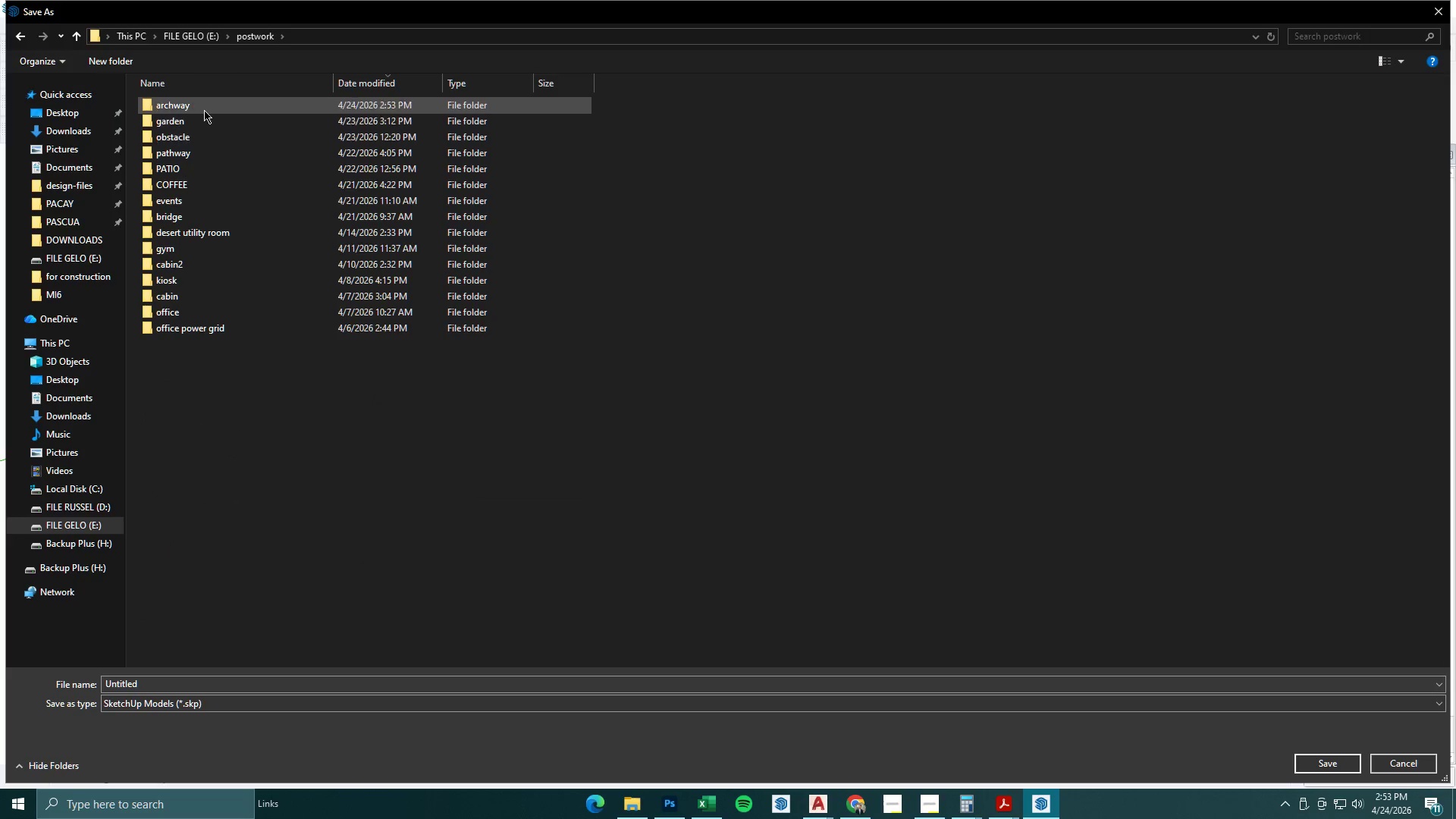 
double_click([204, 110])
 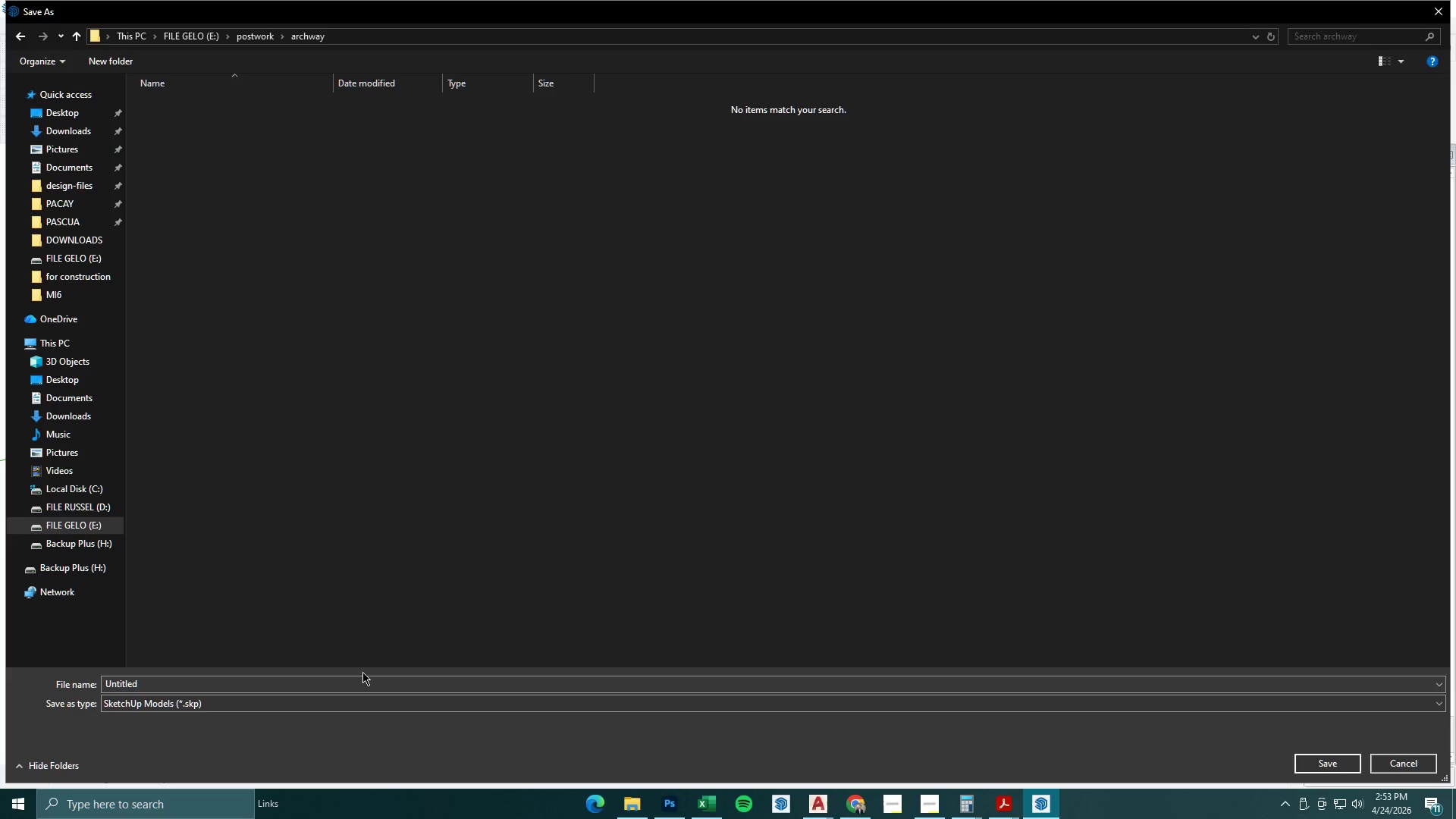 
left_click([361, 676])
 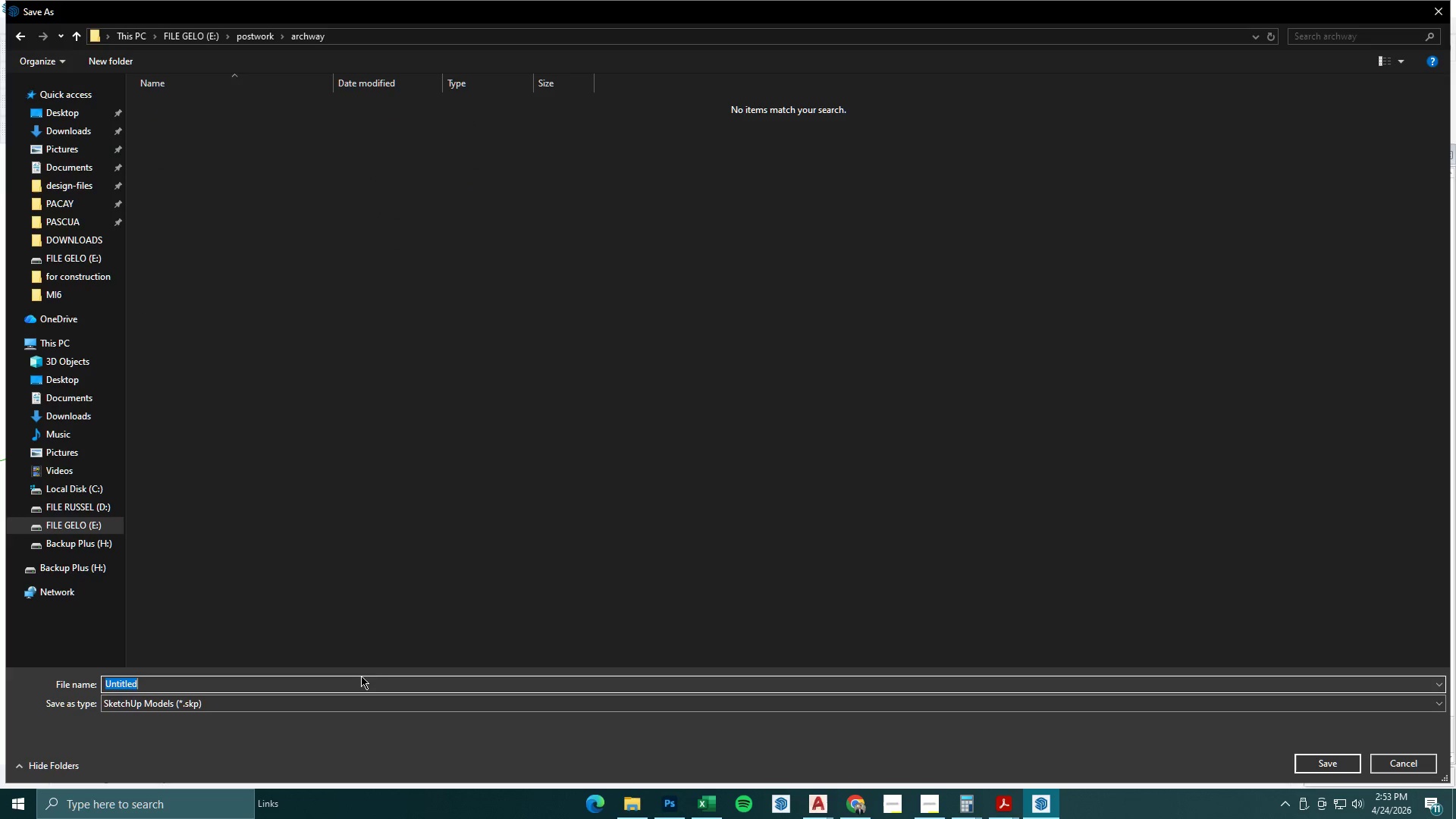 
type(archway)
 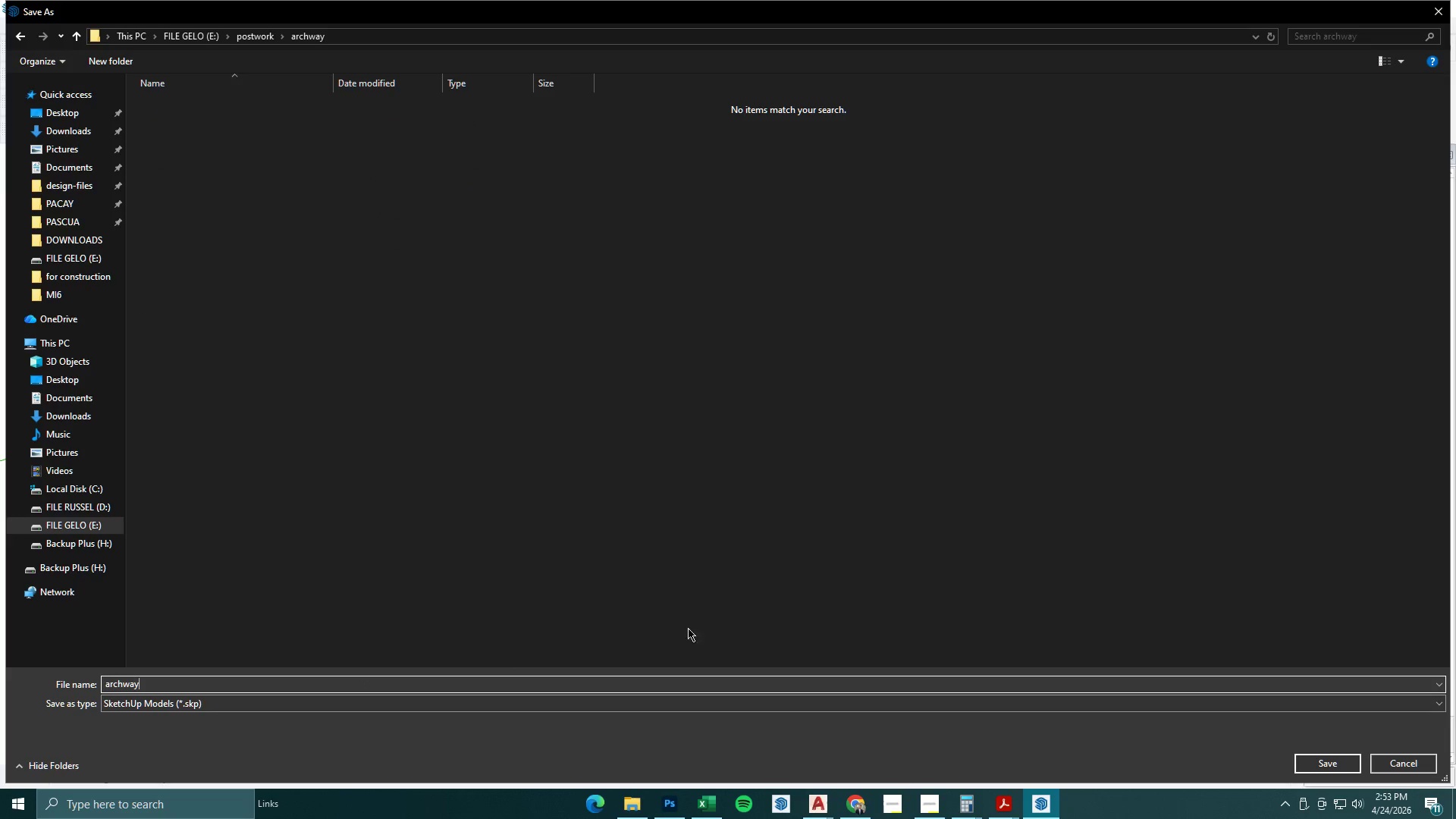 
left_click_drag(start_coordinate=[913, 519], to_coordinate=[924, 523])
 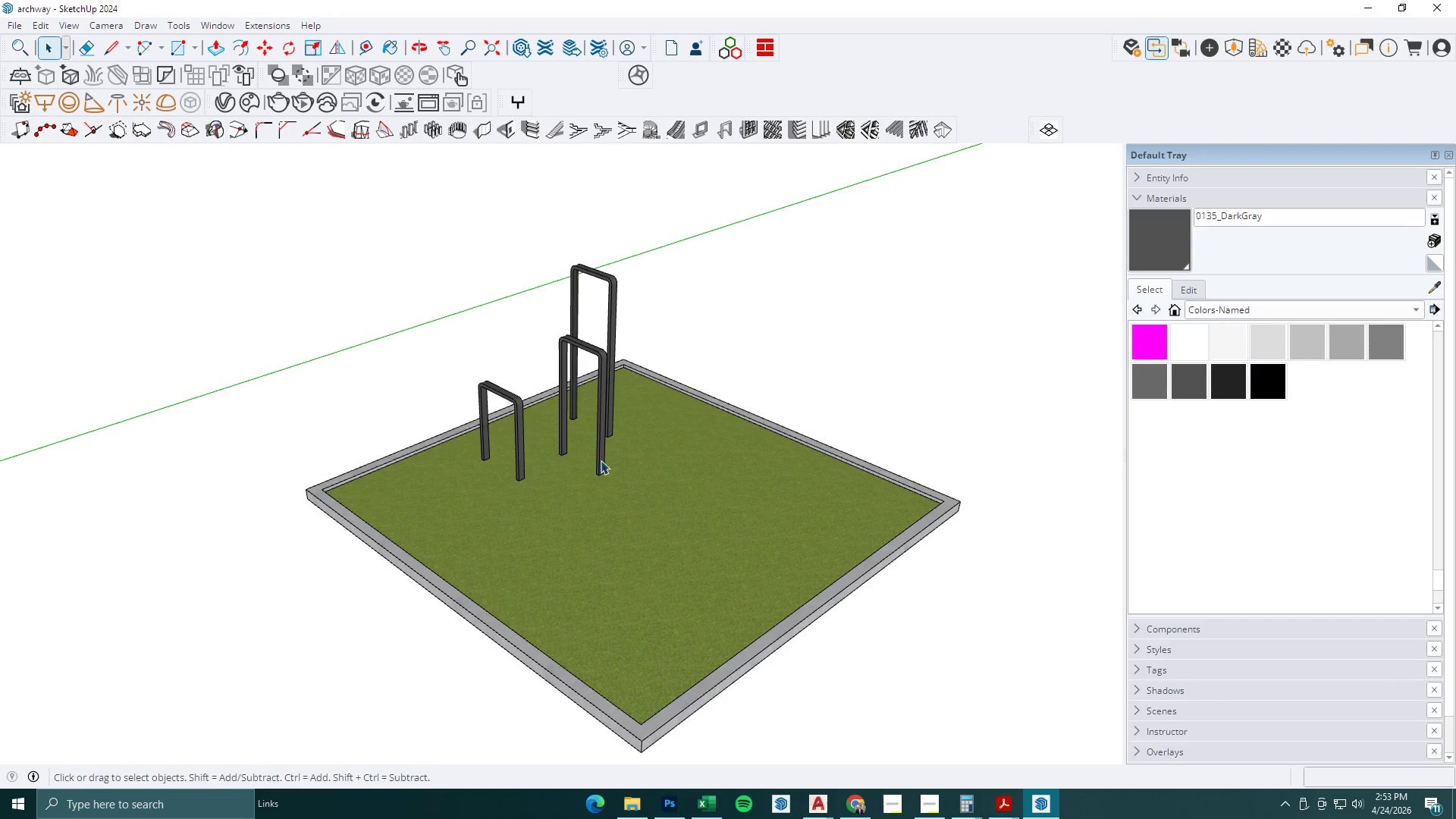 
scroll: coordinate [657, 555], scroll_direction: down, amount: 5.0